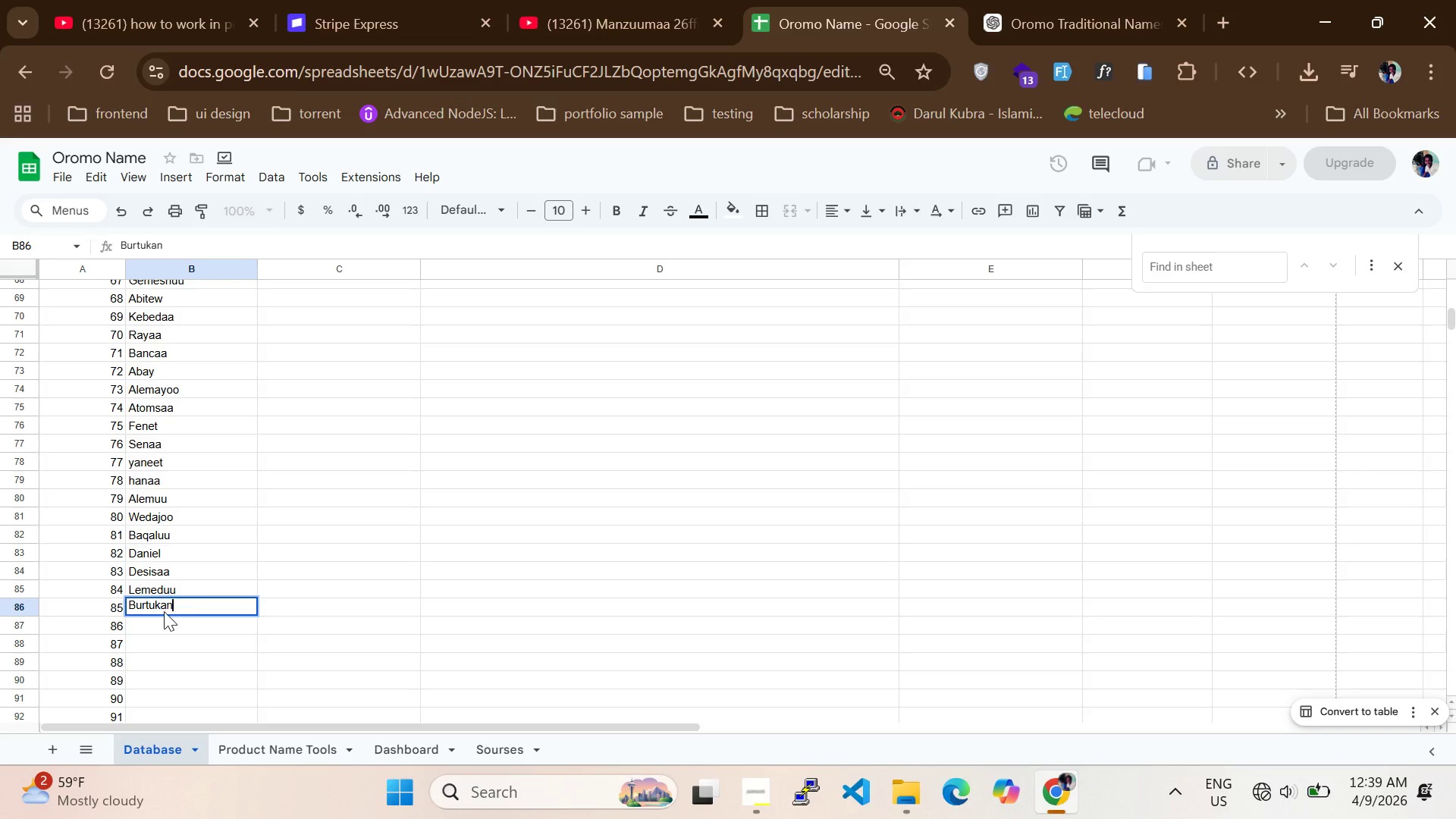 
left_click([166, 617])
 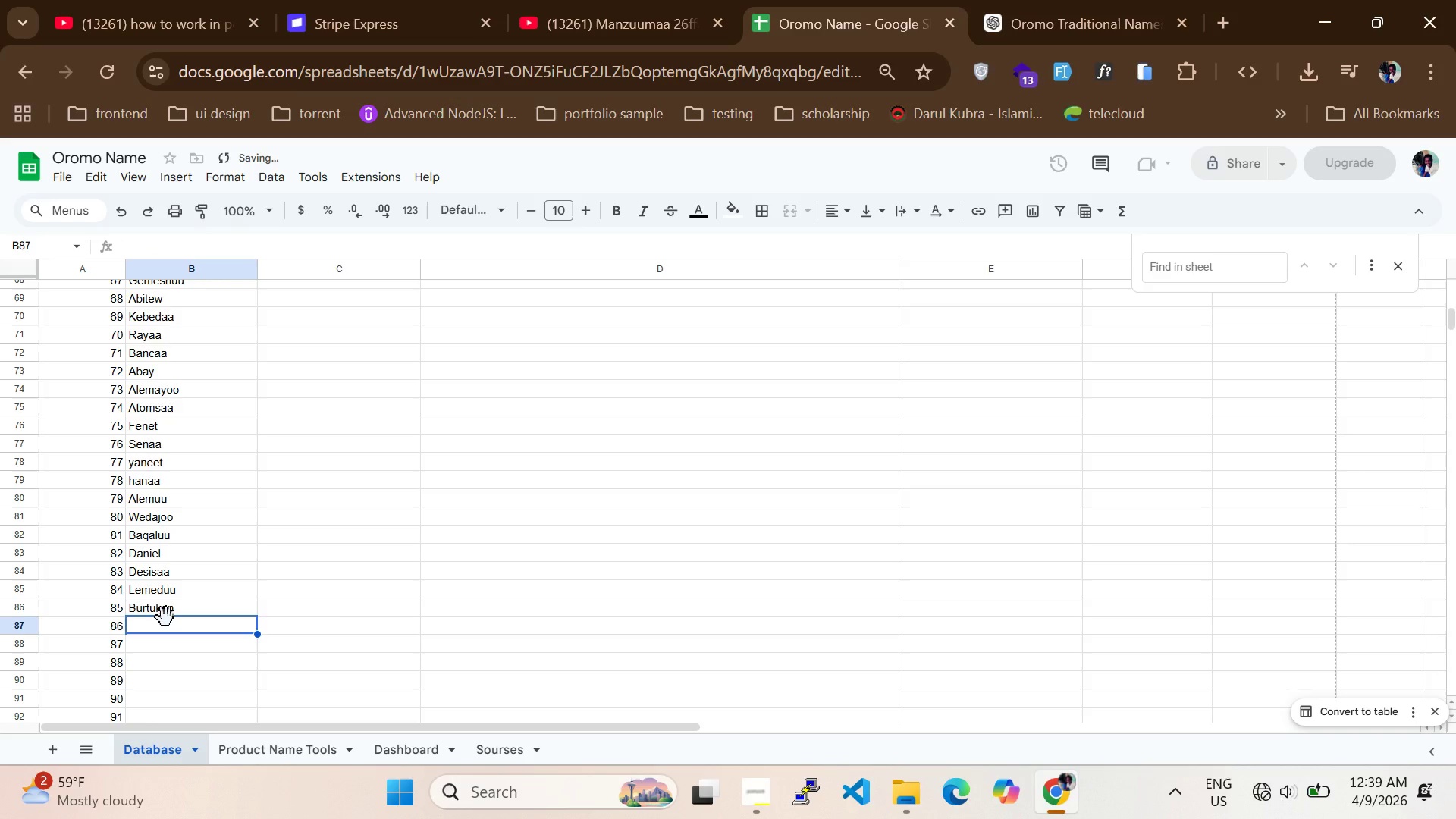 
type(Midheksaa)
 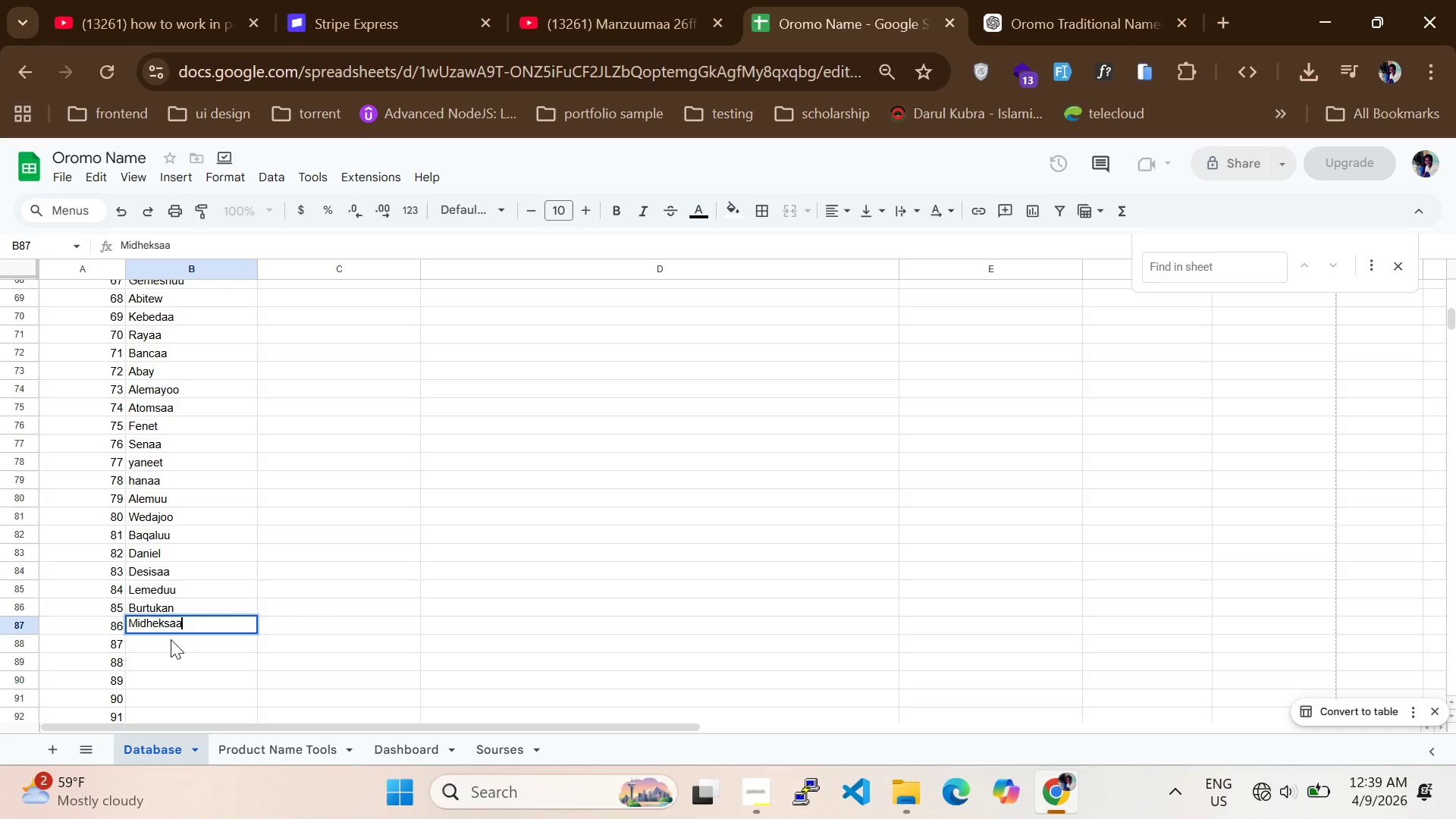 
double_click([170, 639])